 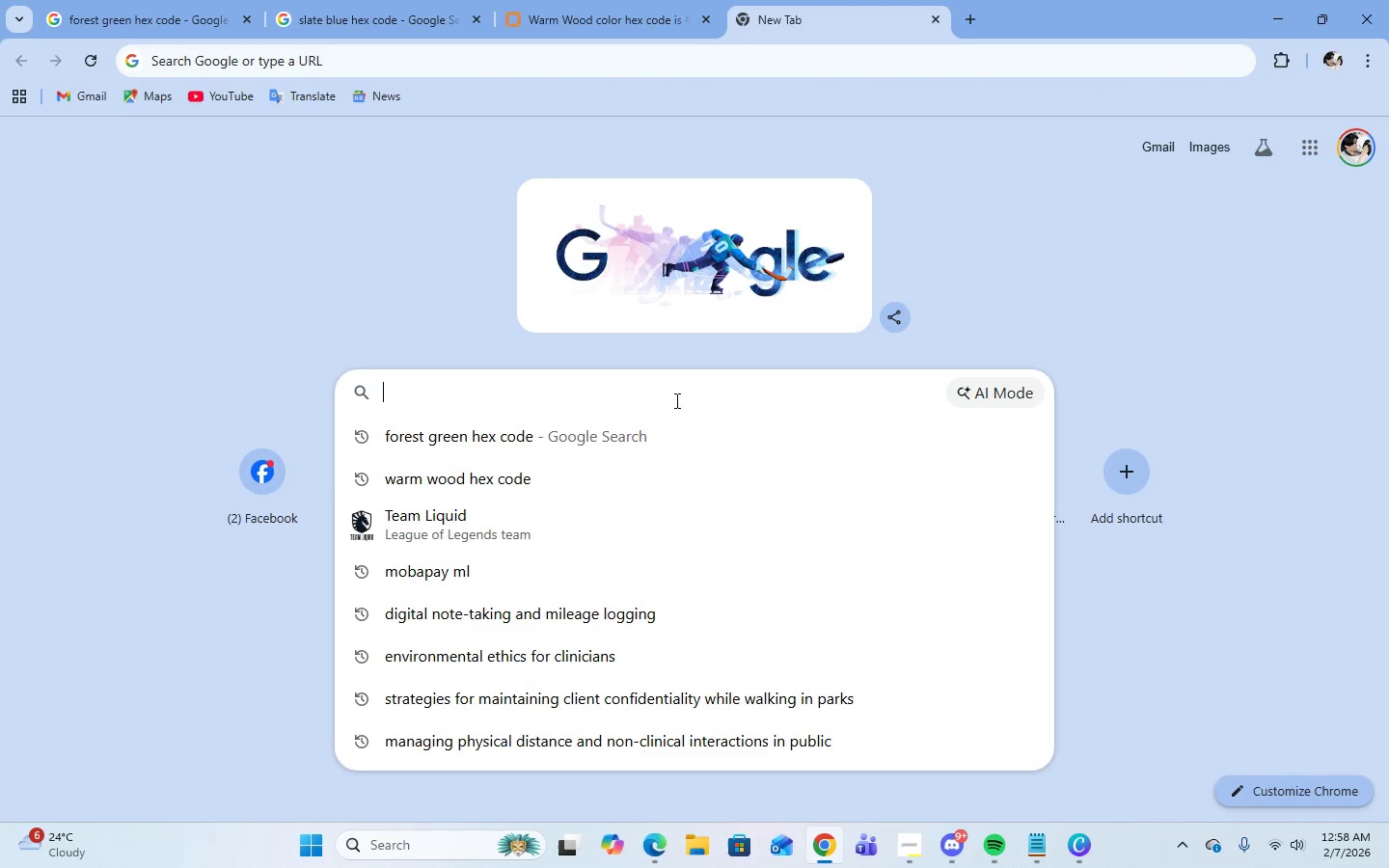 
left_click([672, 709])
 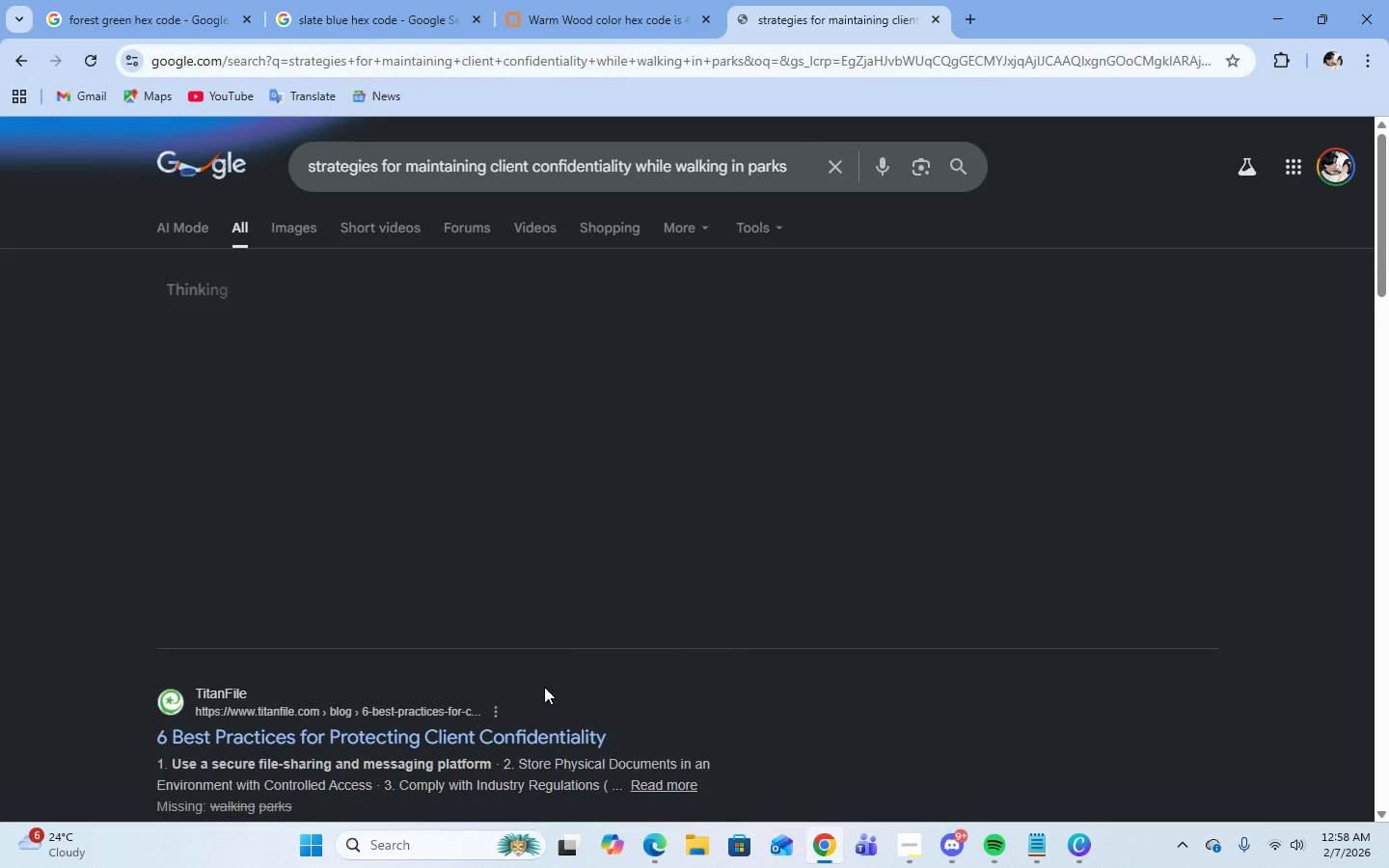 
mouse_move([577, 458])
 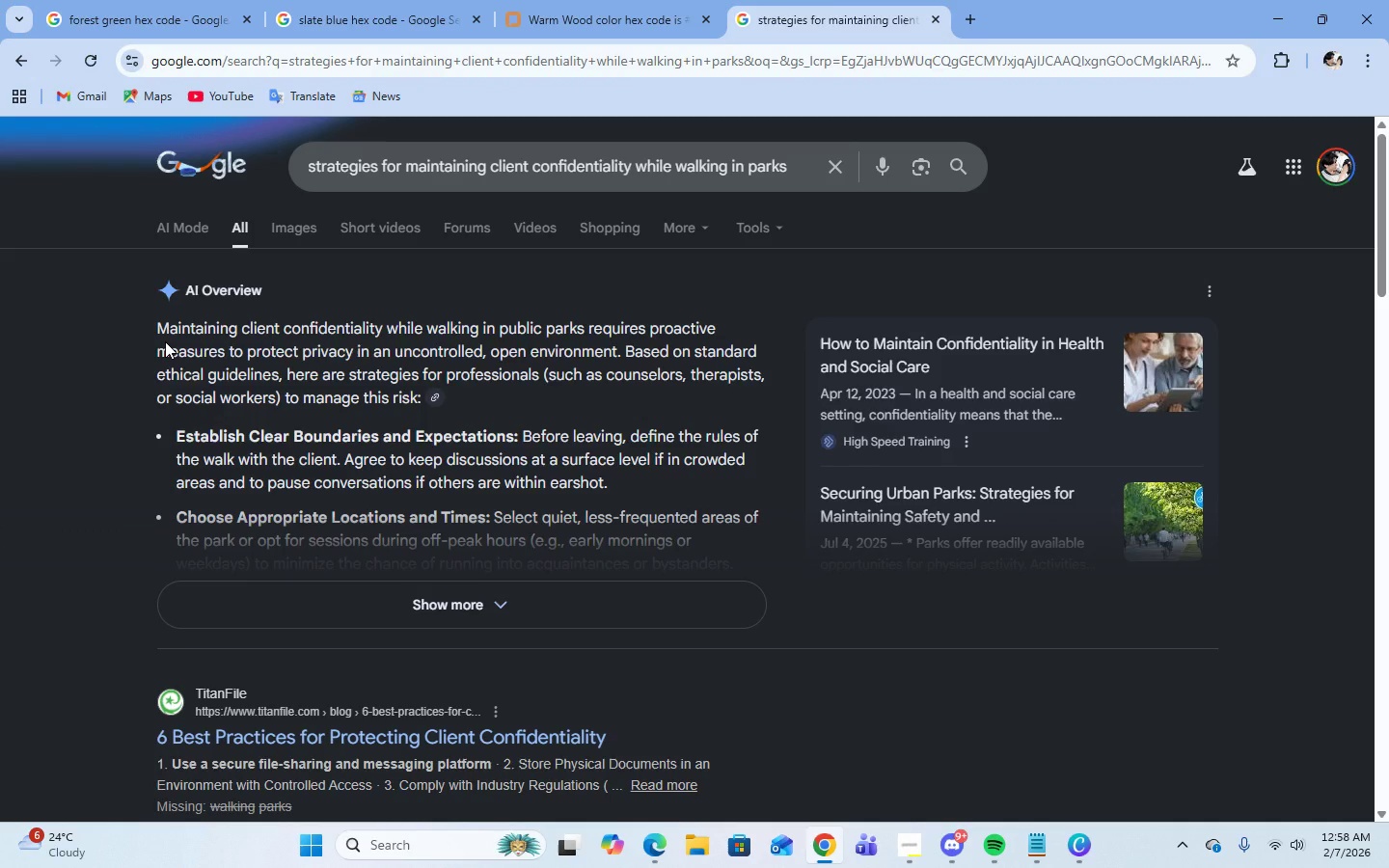 
wait(7.5)
 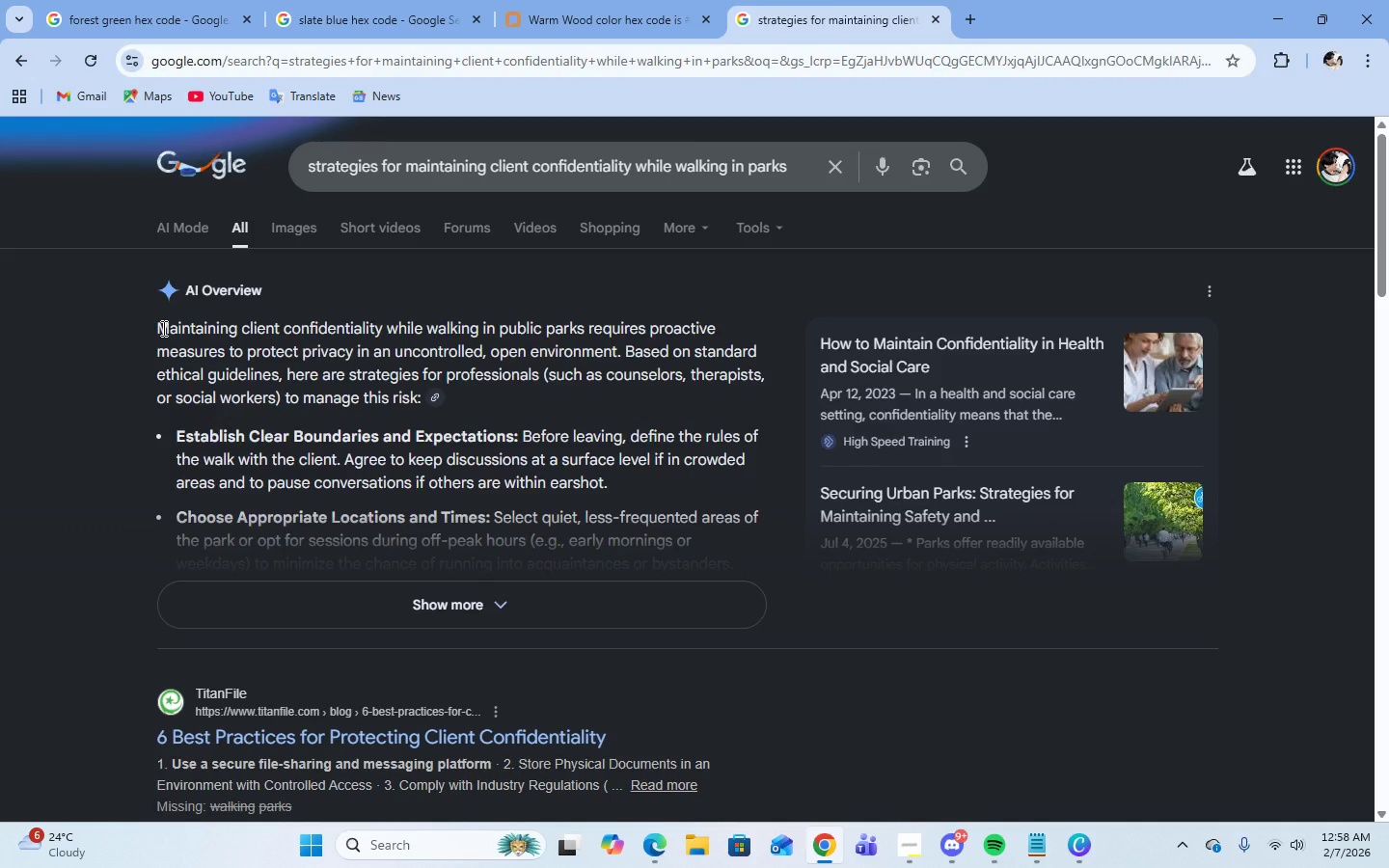 
left_click([913, 838])